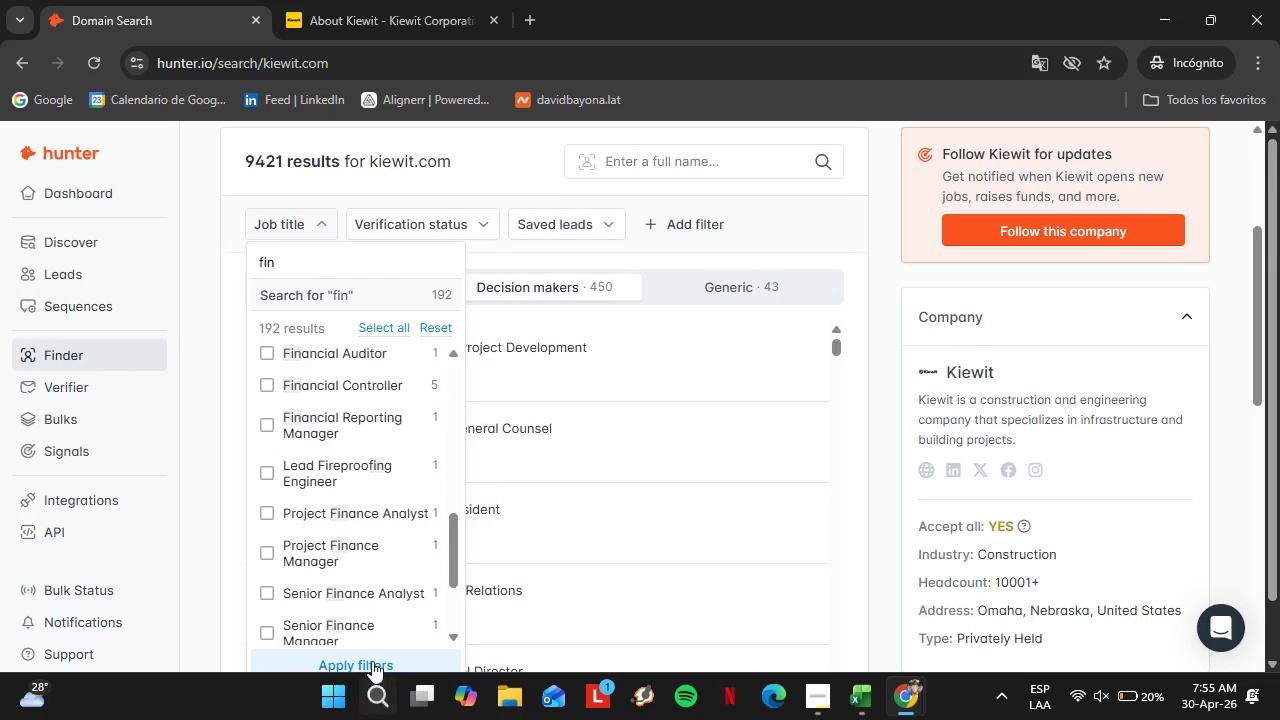 
left_click([372, 659])
 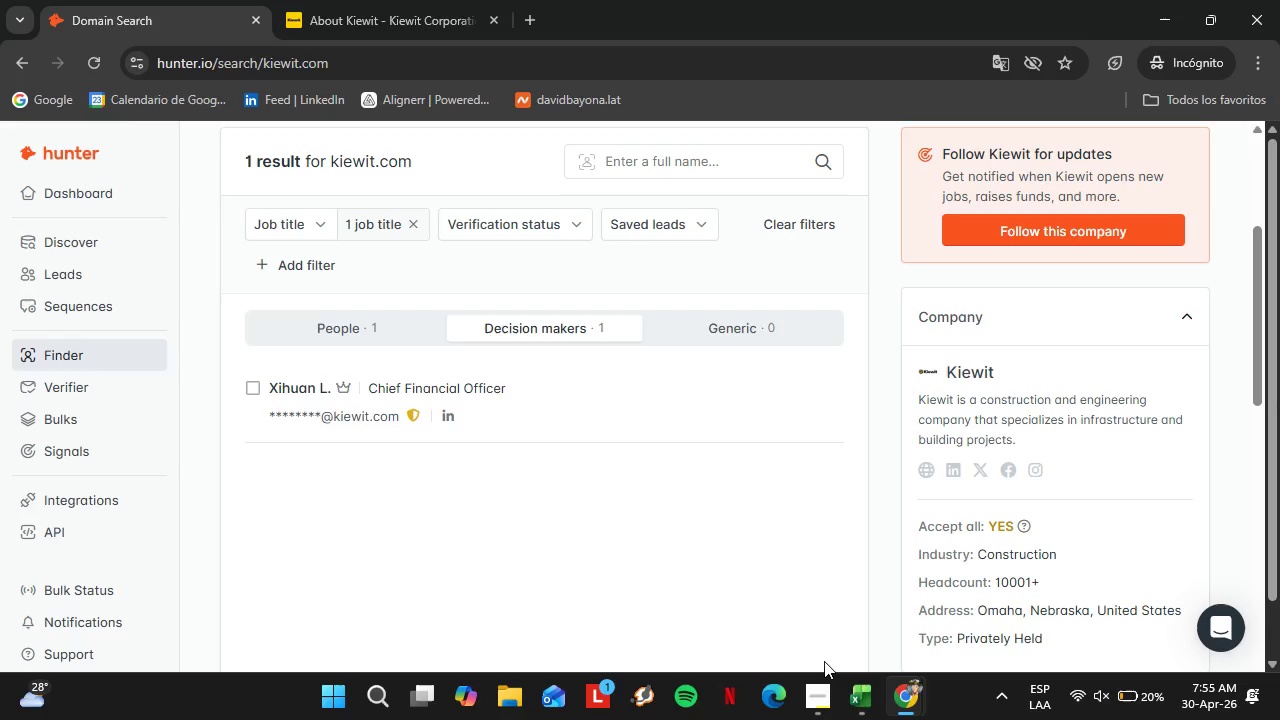 
left_click([845, 681])
 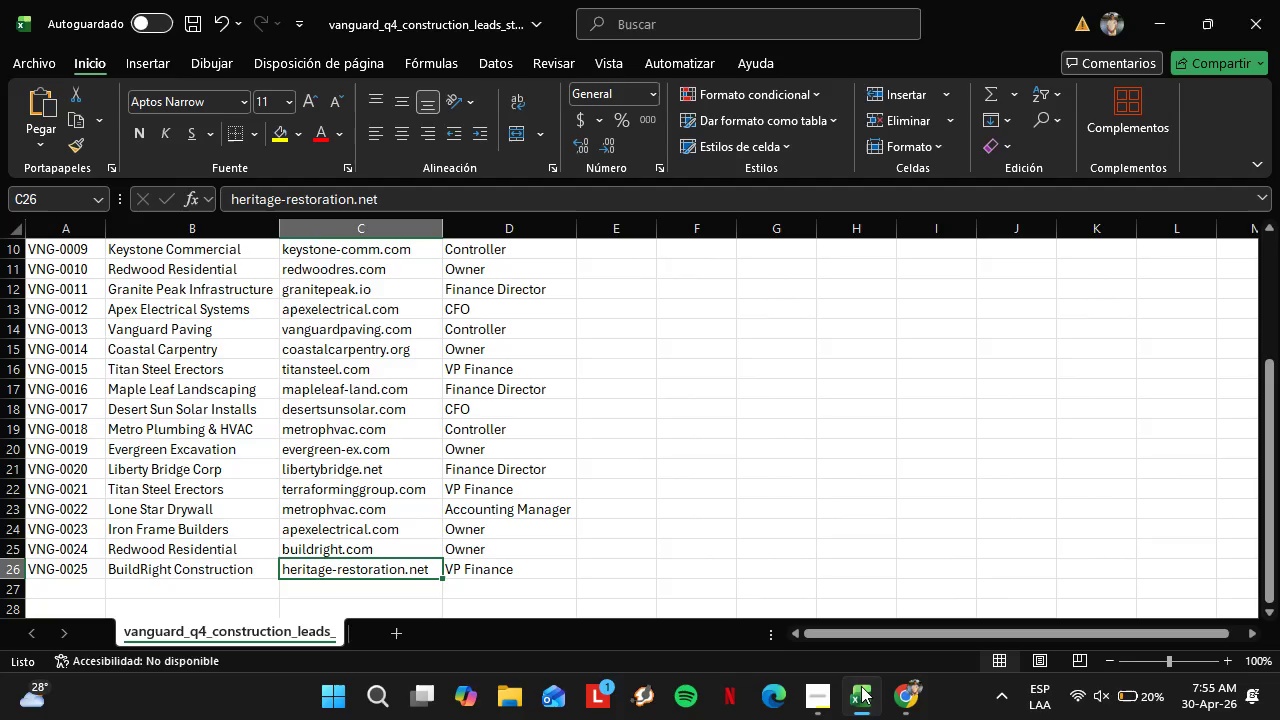 
left_click([827, 694])